 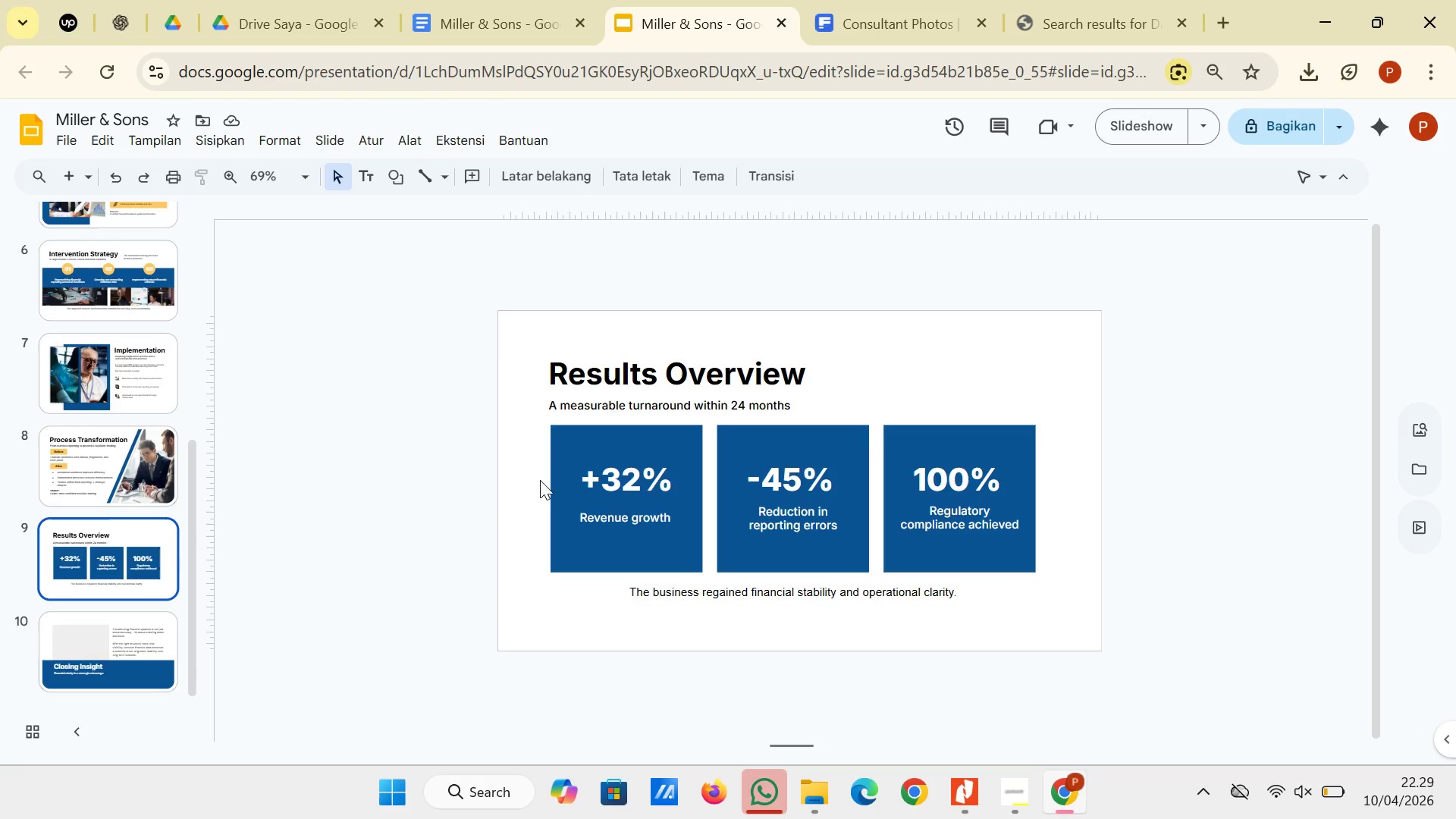 
left_click([393, 190])
 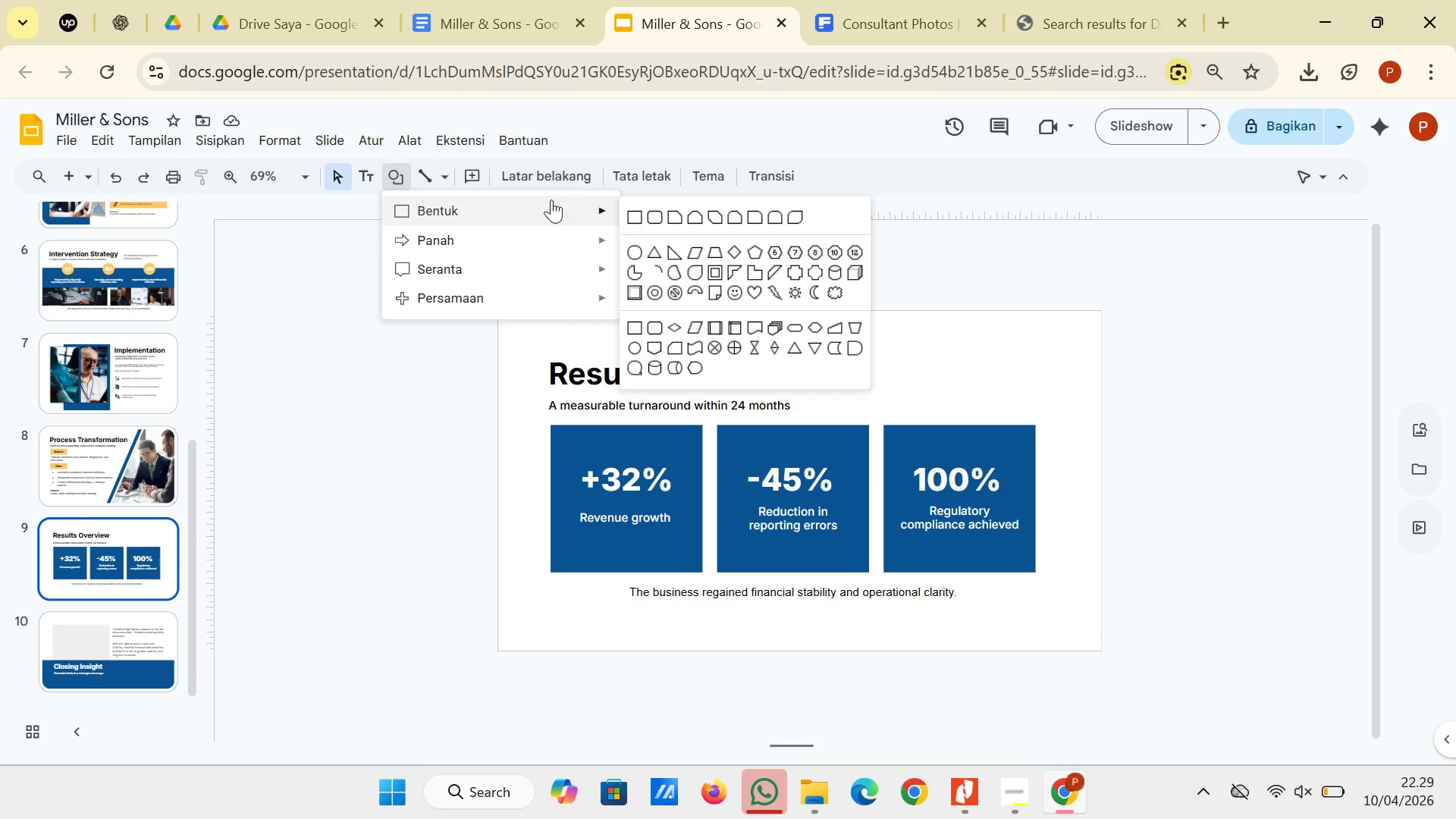 
left_click([635, 226])
 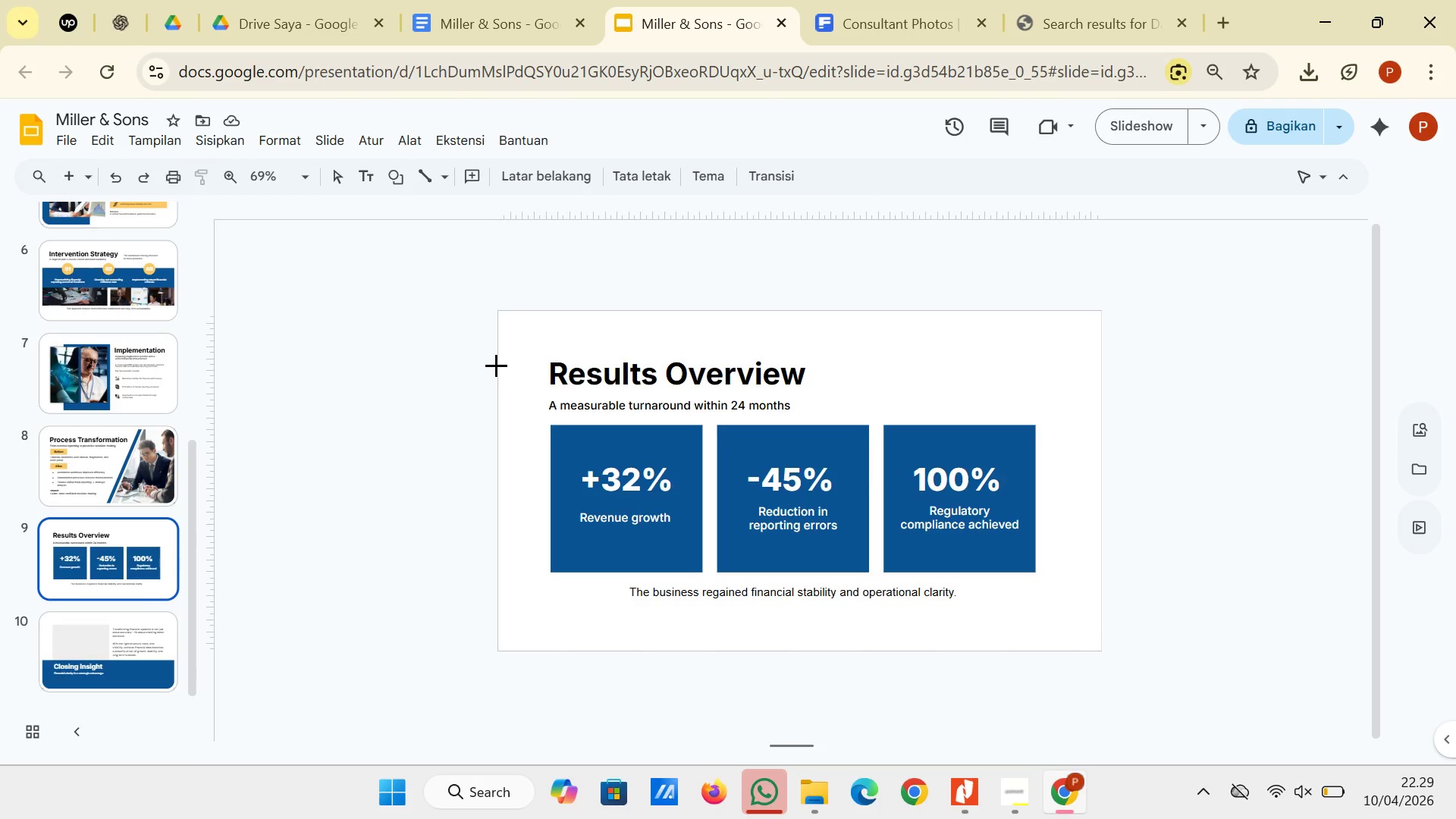 
left_click_drag(start_coordinate=[497, 363], to_coordinate=[550, 513])
 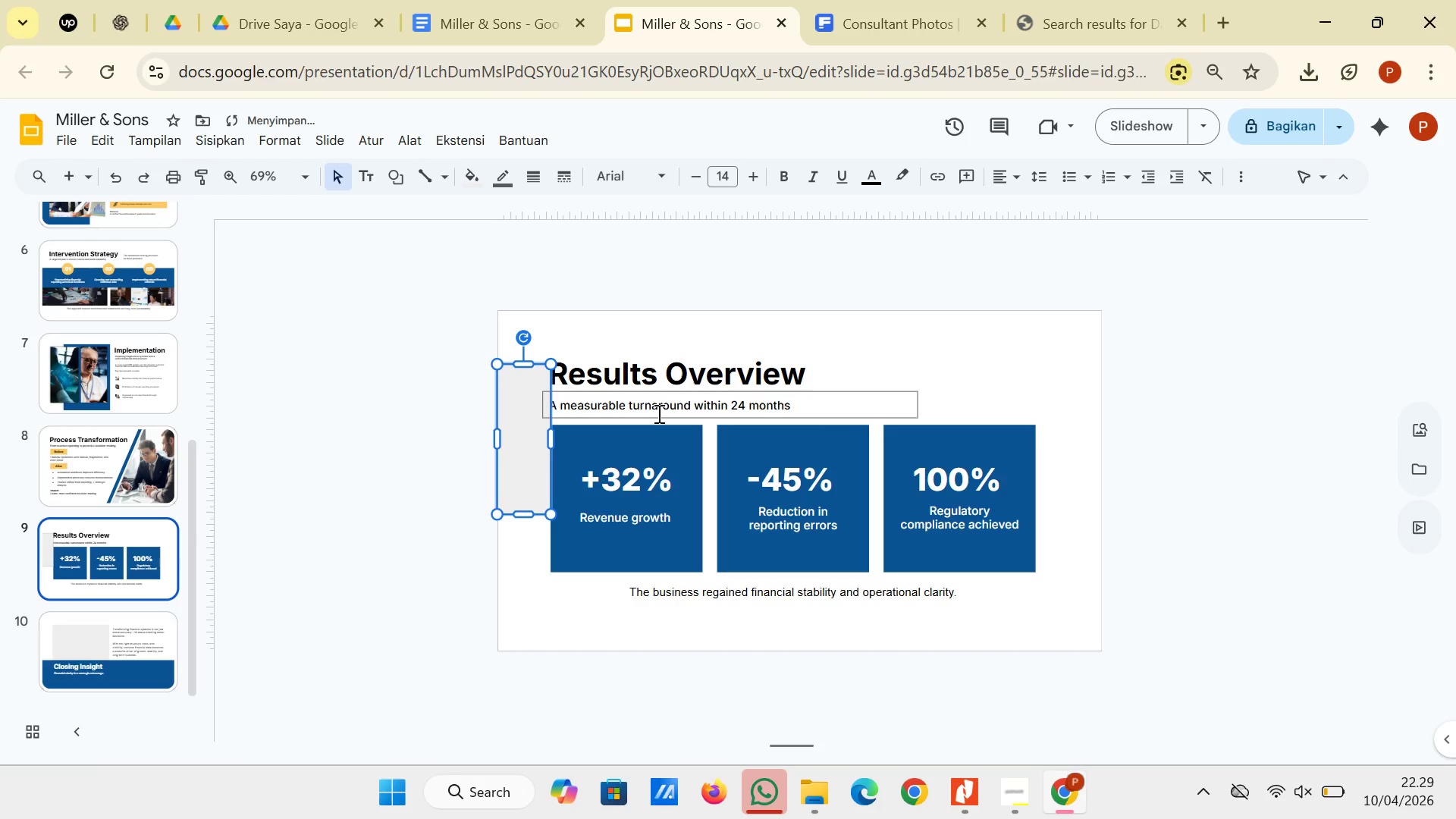 
left_click([657, 415])
 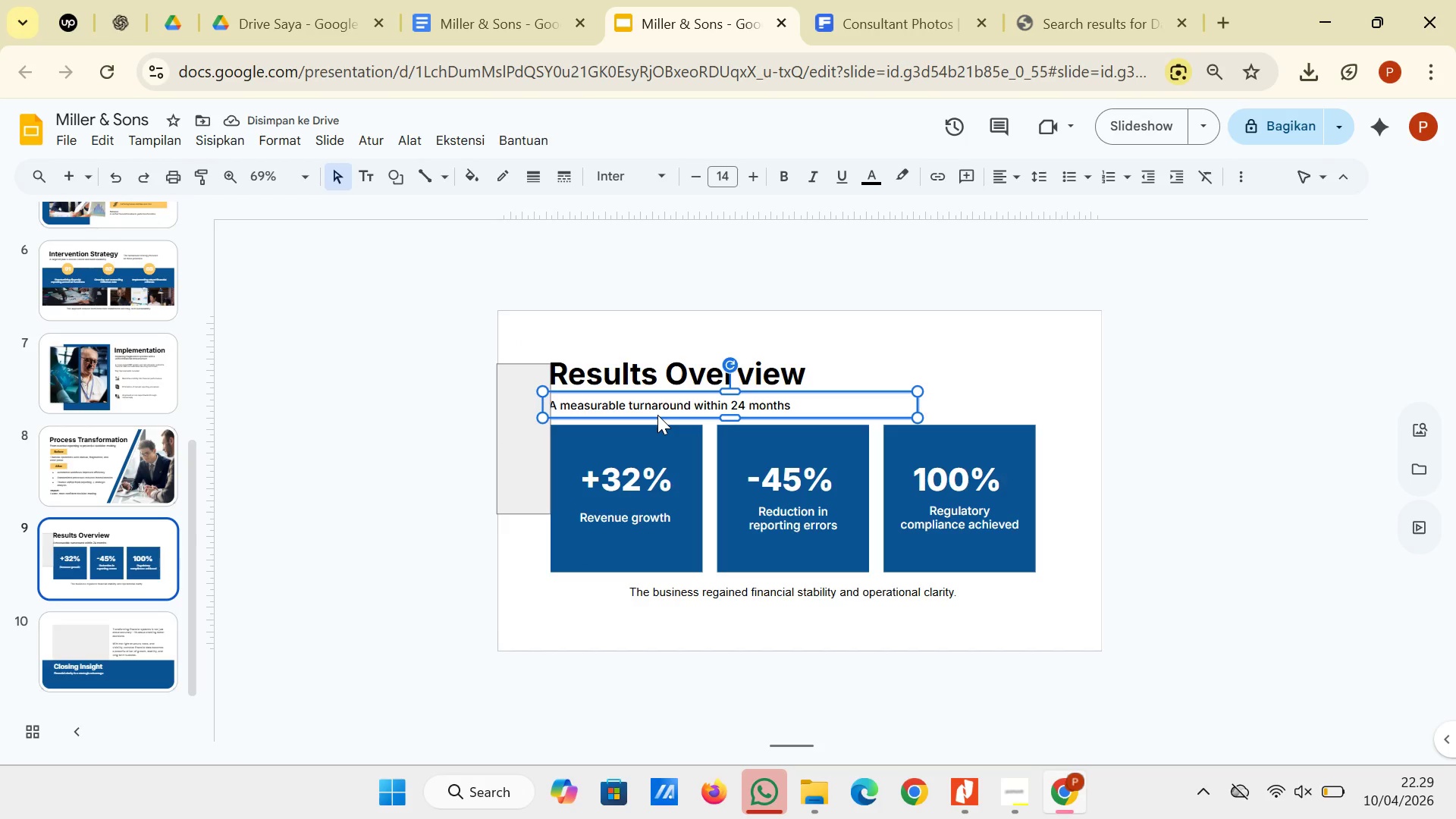 
key(ArrowRight)
 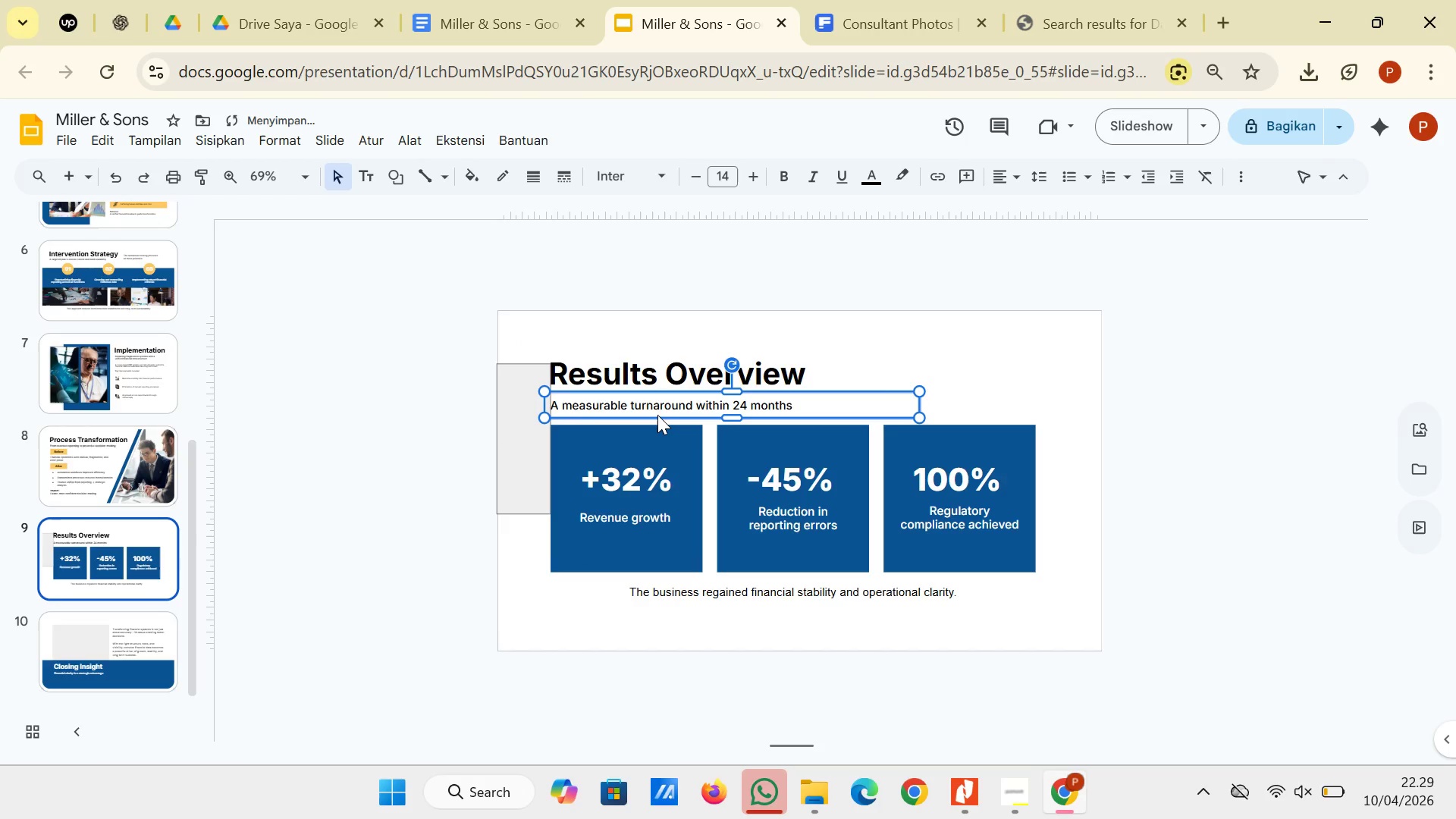 
key(ArrowRight)
 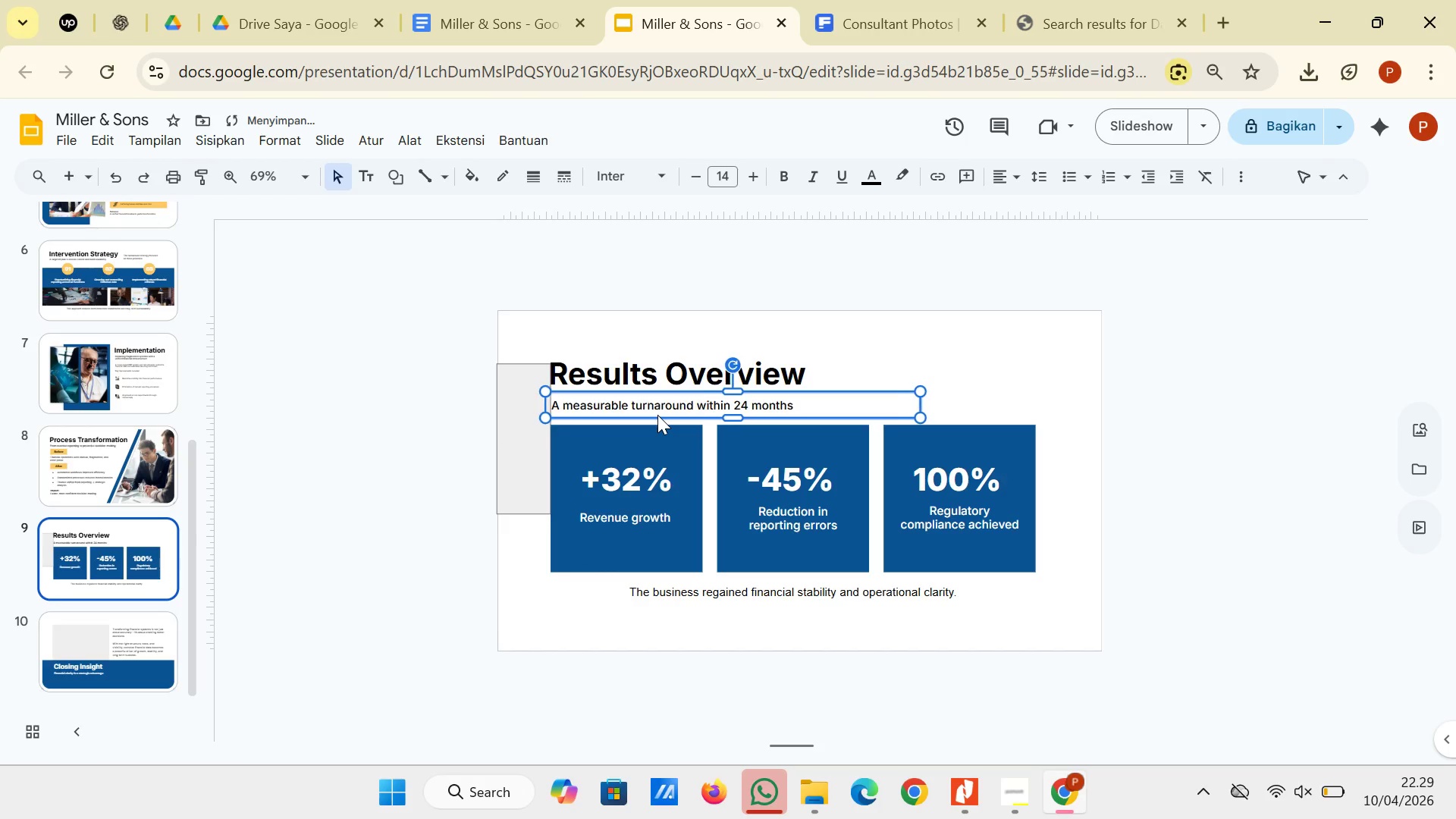 
key(ArrowRight)
 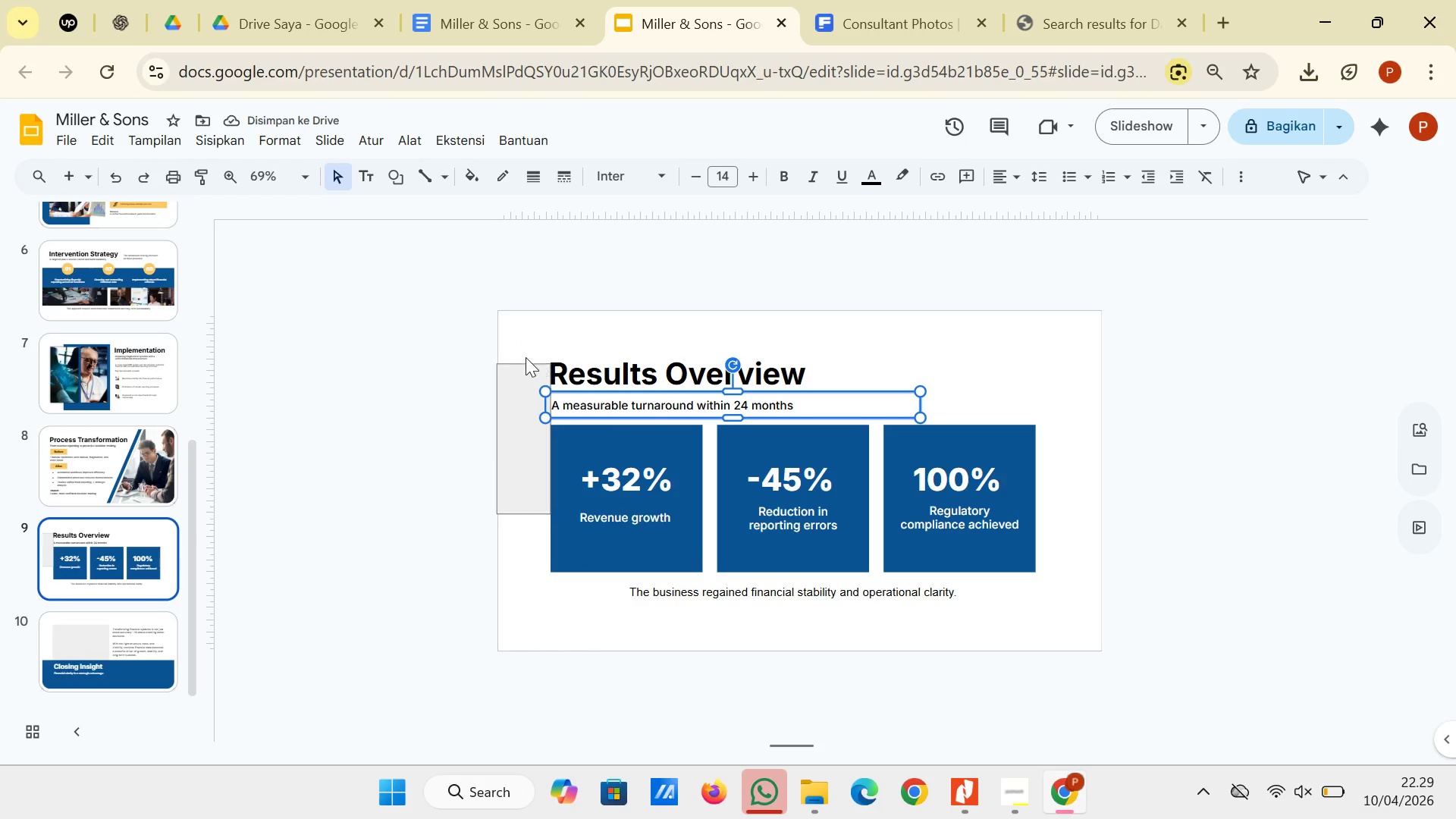 
left_click([515, 357])
 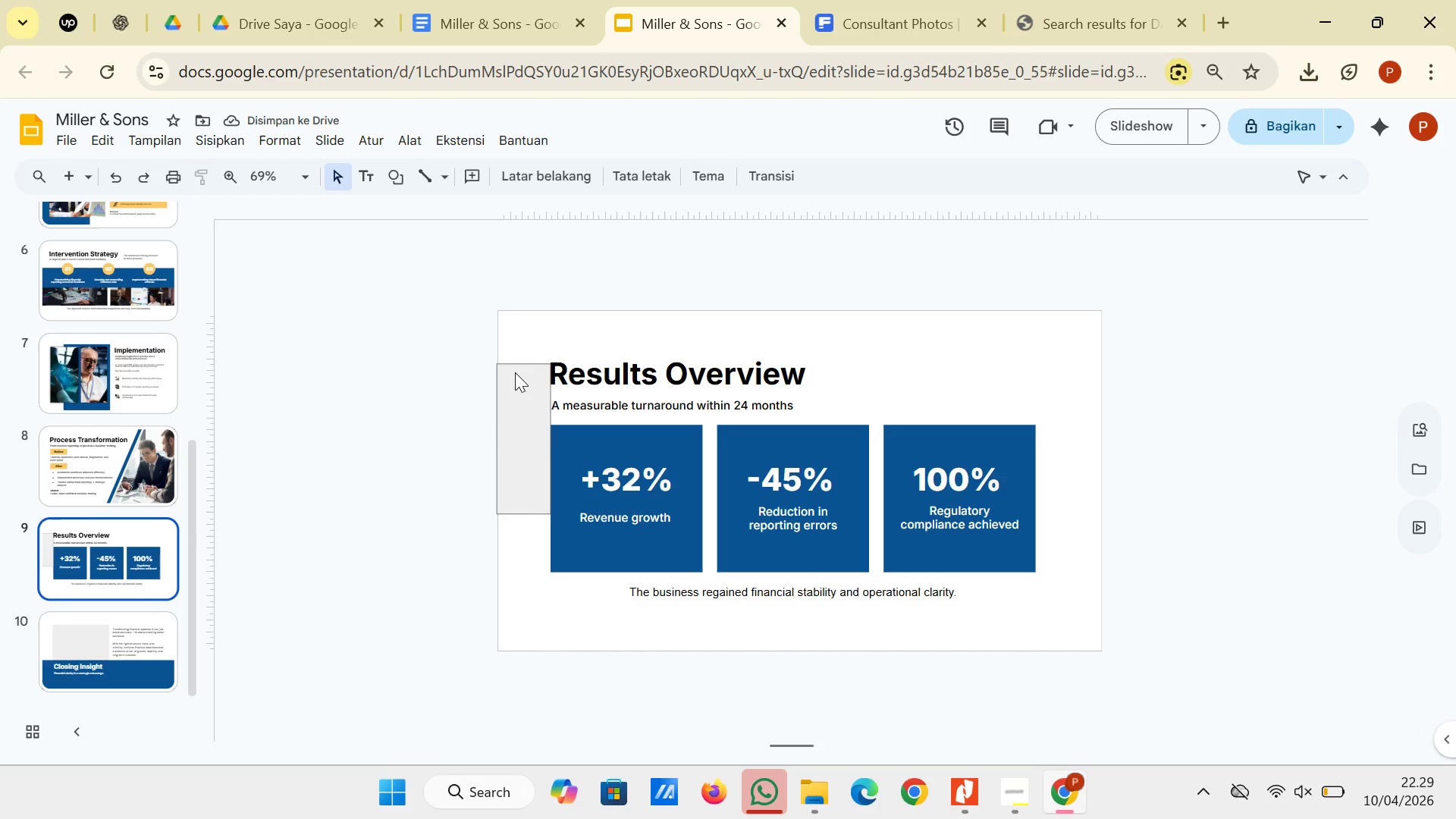 
left_click([515, 372])
 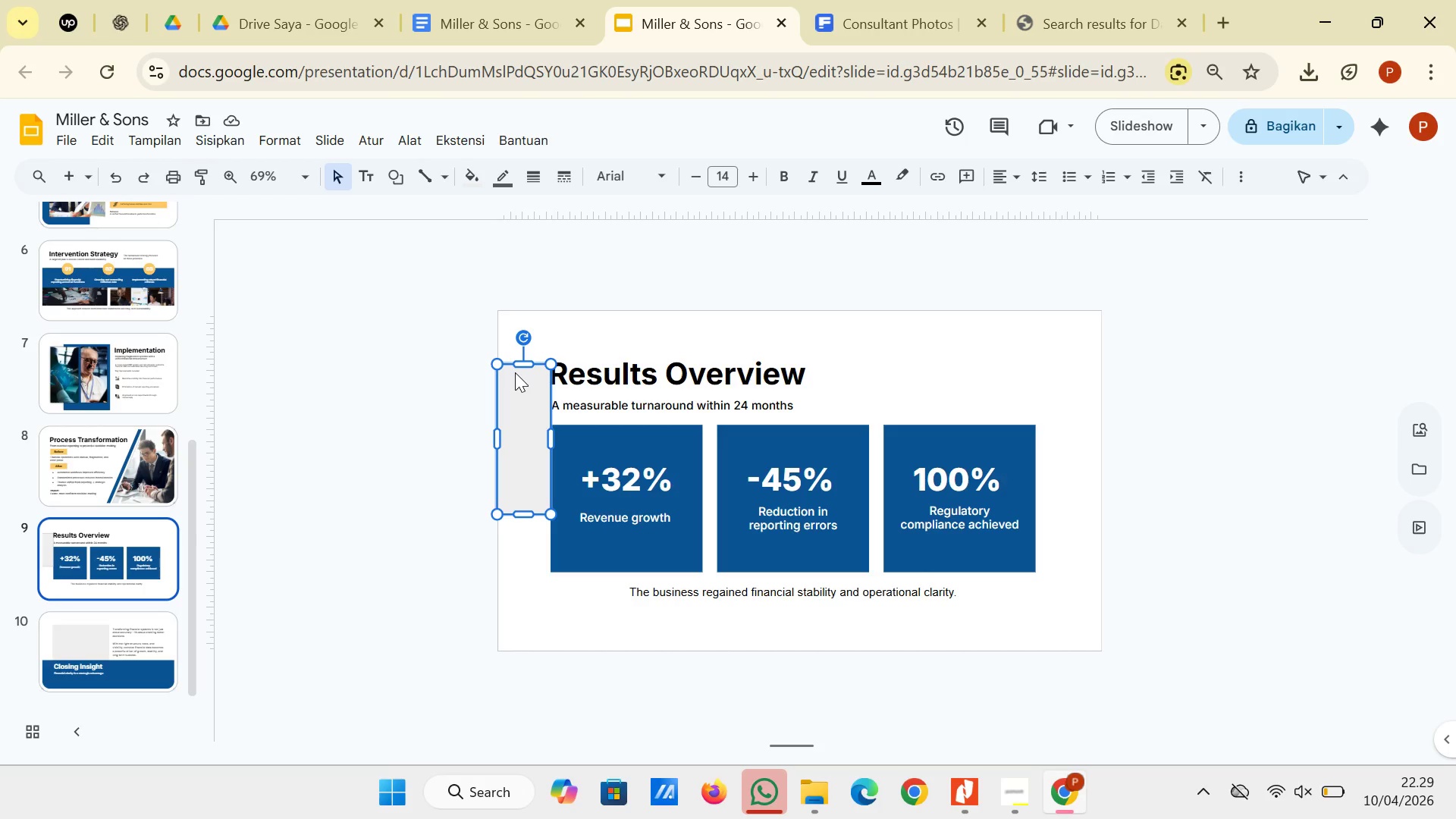 
key(CapsLock)
 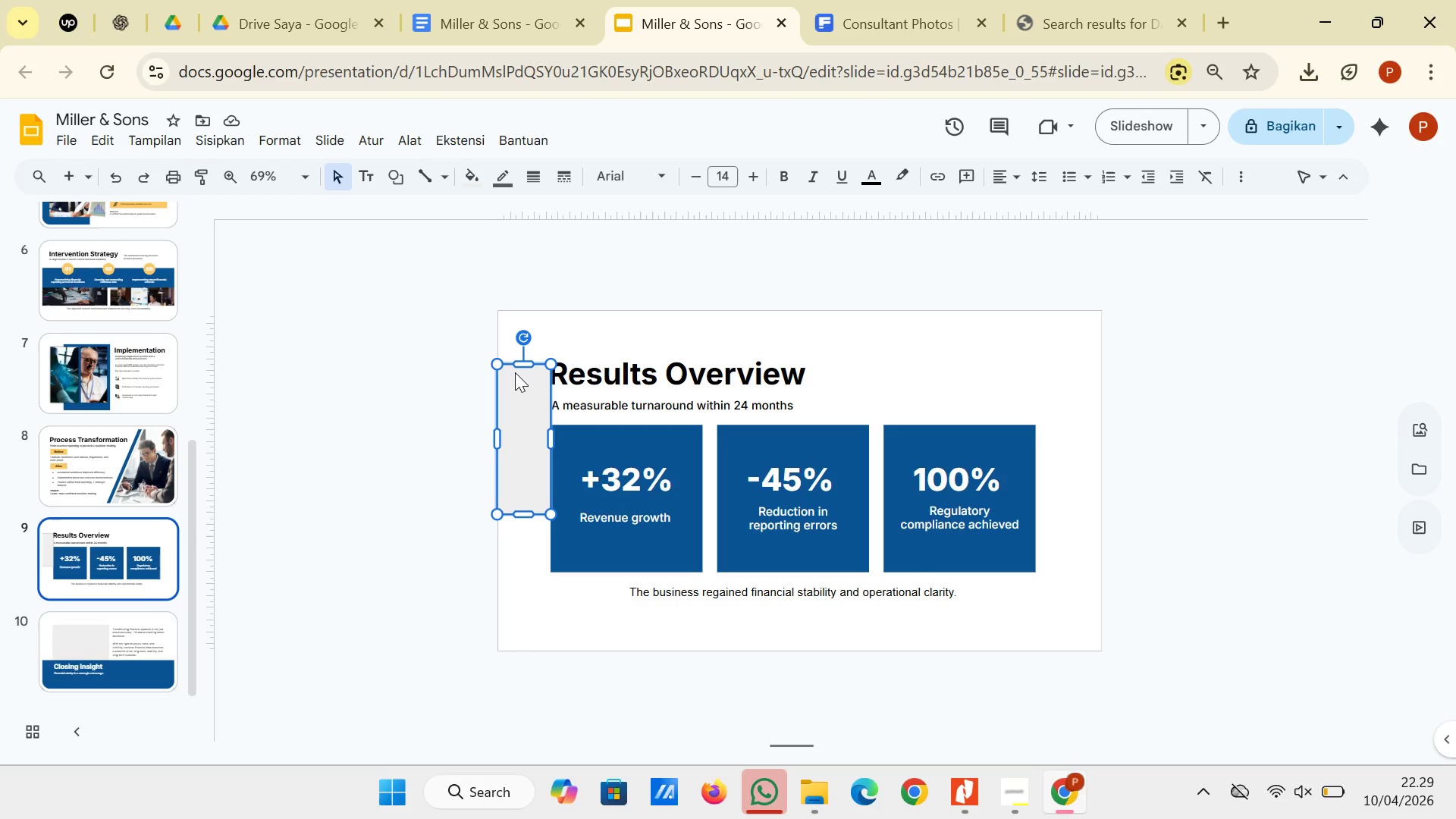 
hold_key(key=ControlLeft, duration=1.88)
 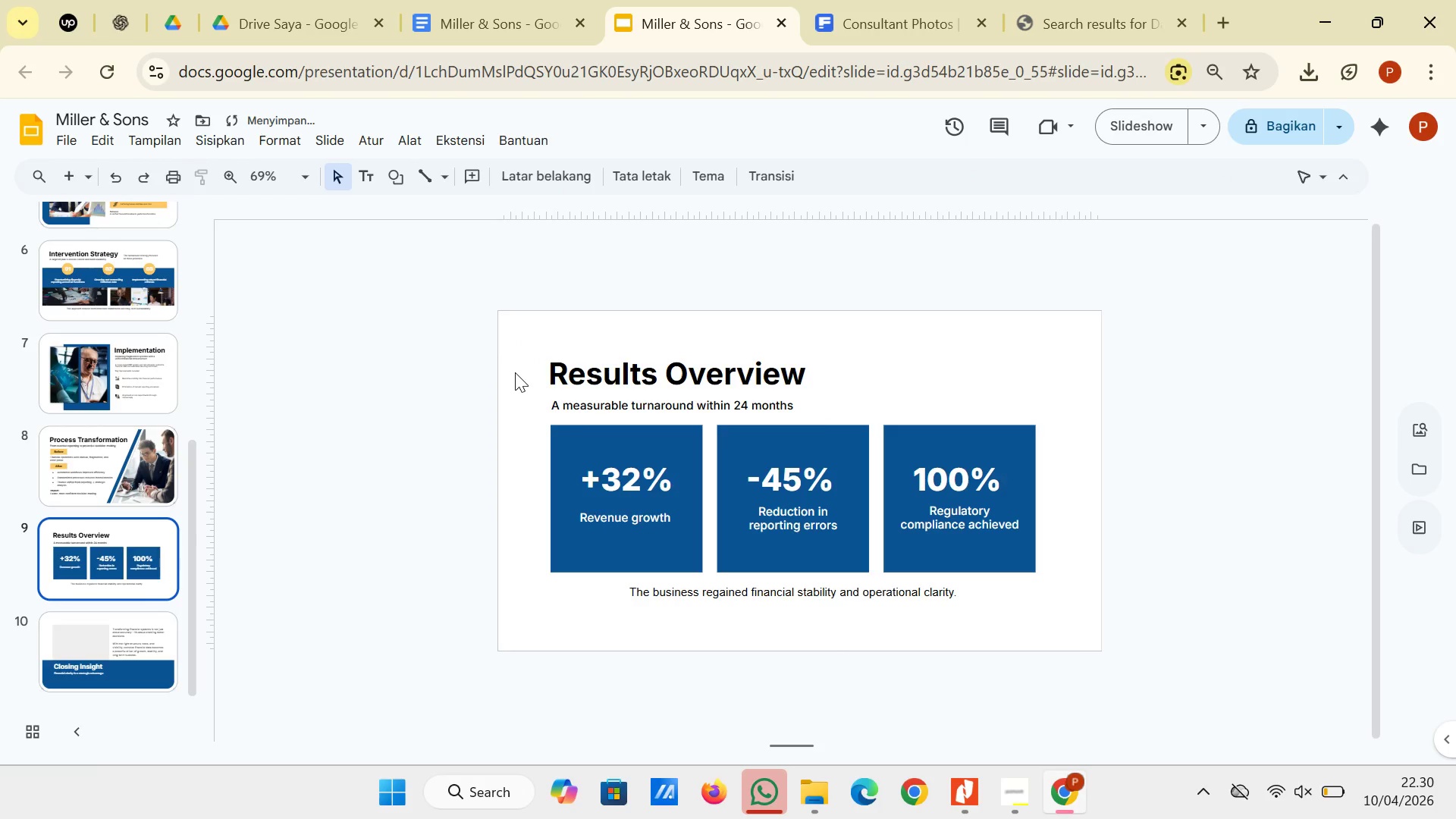 
hold_key(key=X, duration=0.52)
 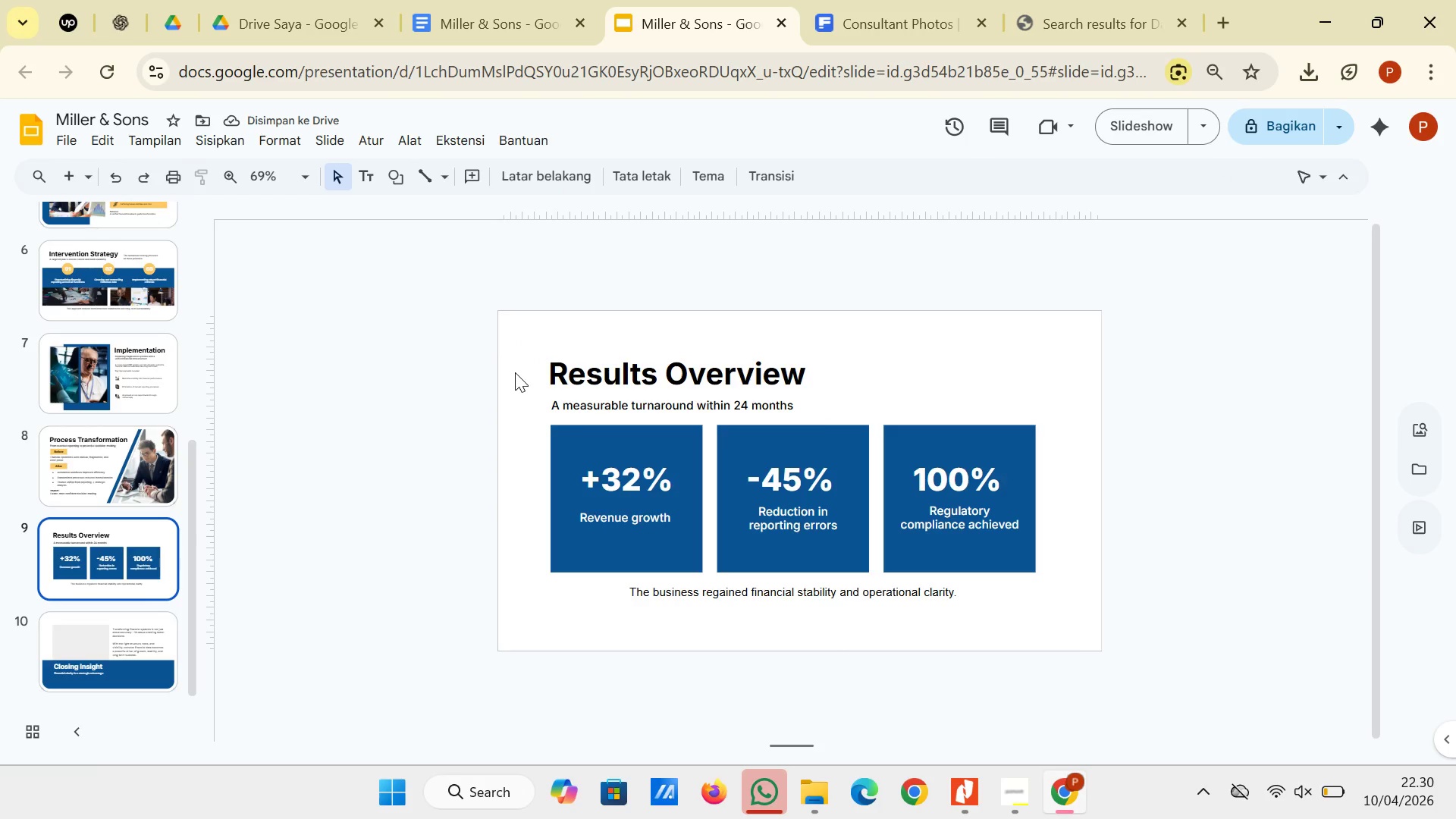 
right_click([515, 372])
 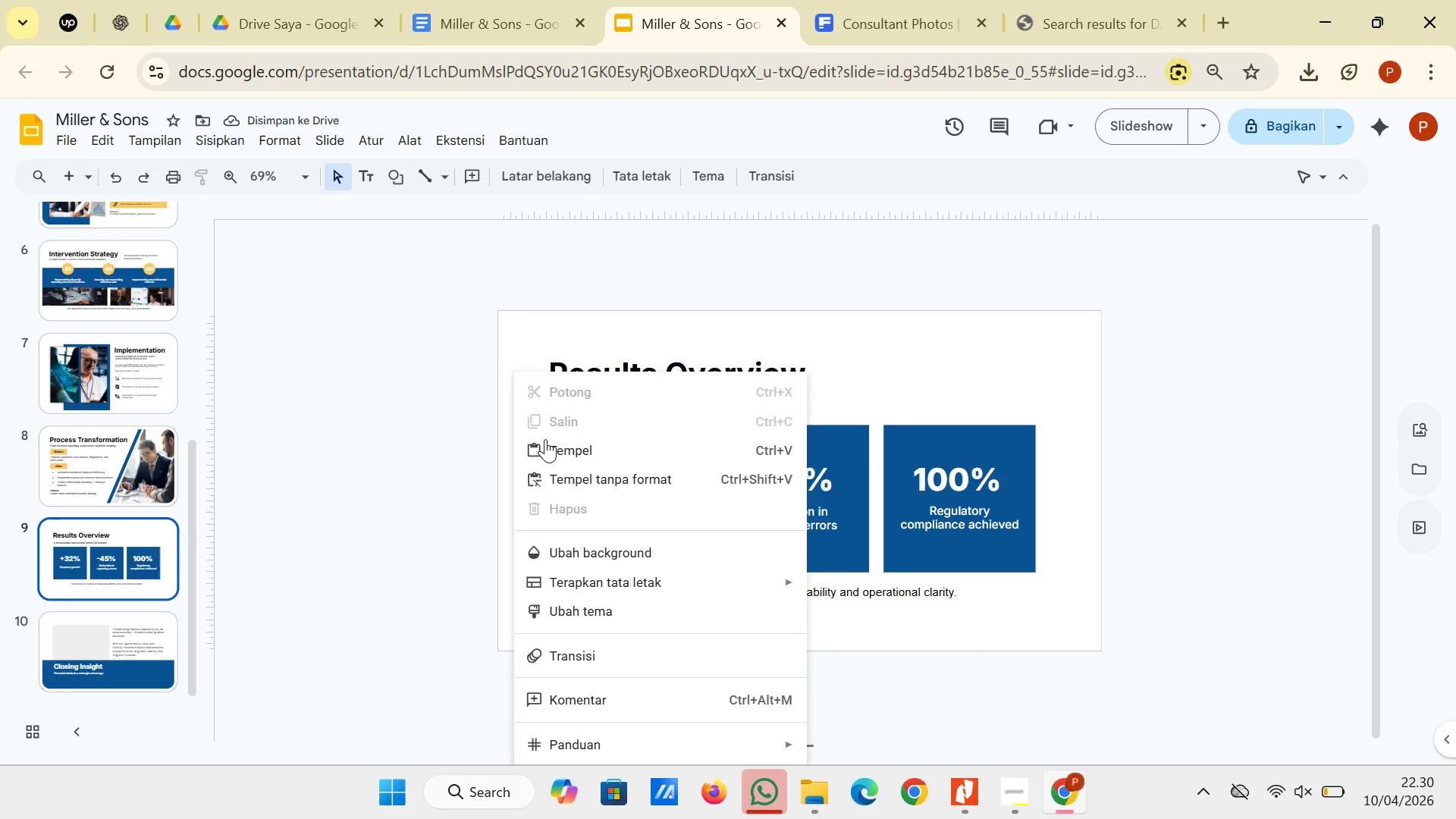 
left_click([546, 441])
 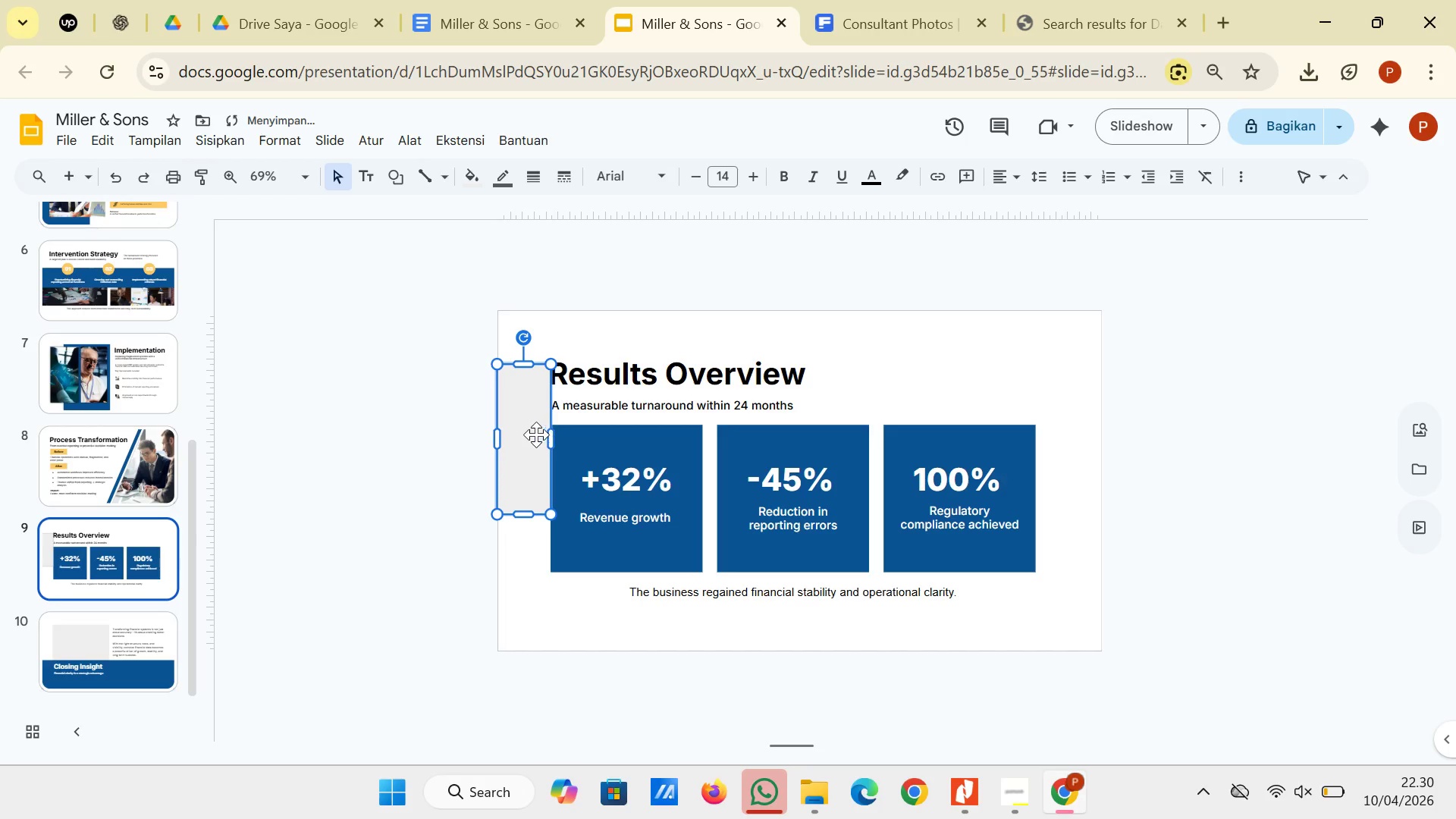 
left_click_drag(start_coordinate=[530, 433], to_coordinate=[1078, 499])
 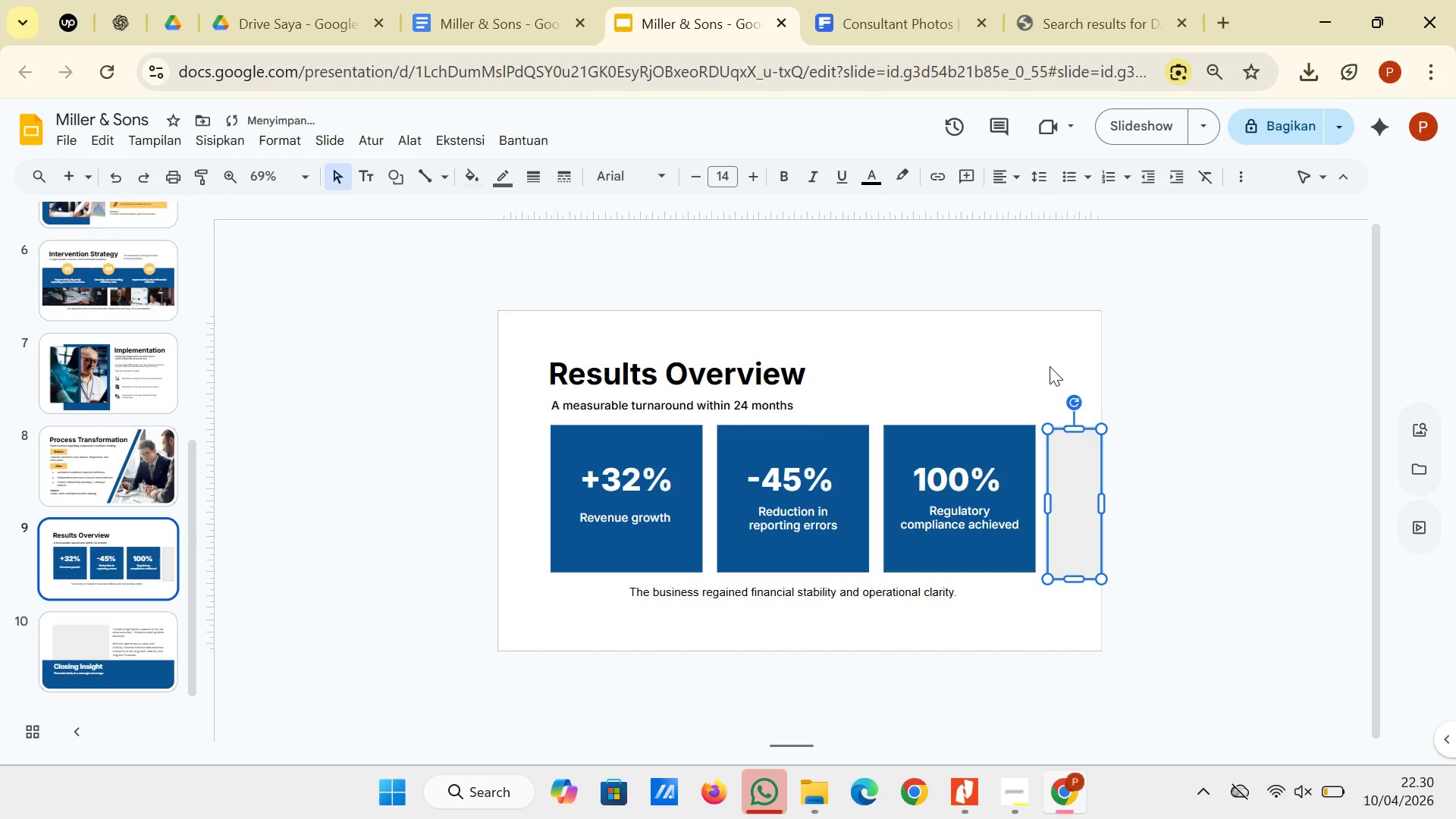 
left_click([1050, 366])
 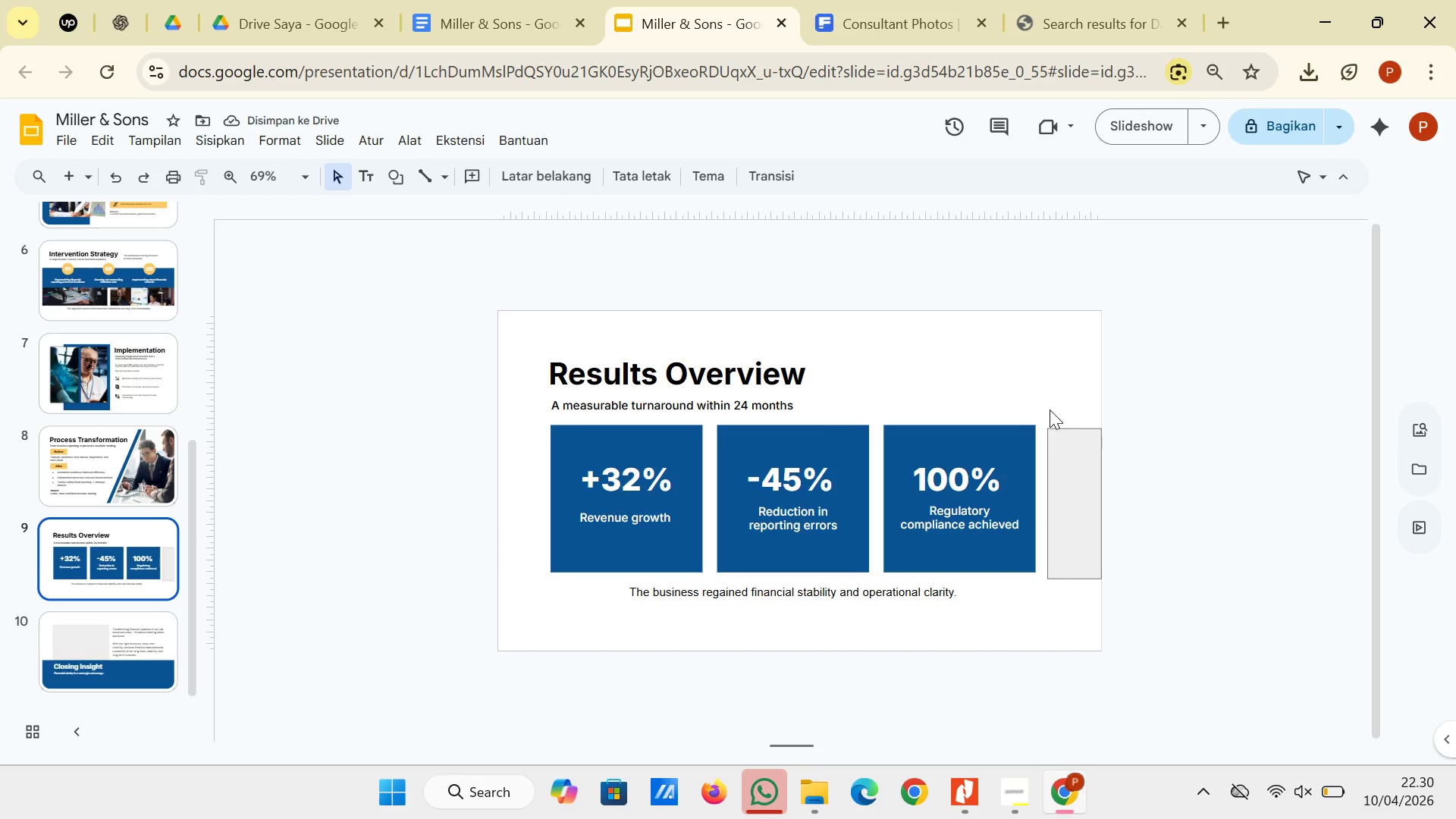 
left_click_drag(start_coordinate=[1050, 413], to_coordinate=[541, 524])
 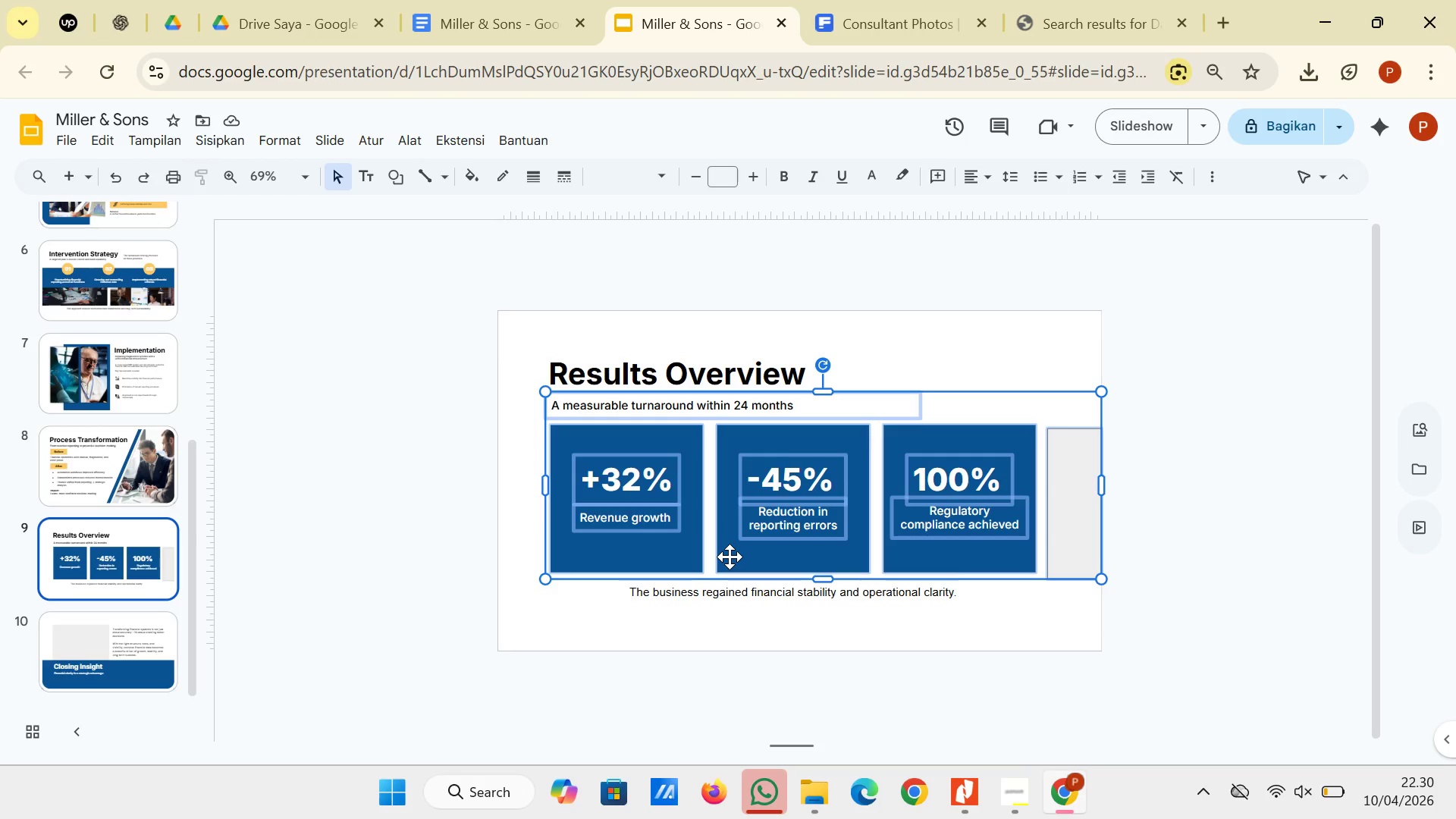 
left_click_drag(start_coordinate=[730, 557], to_coordinate=[733, 557])
 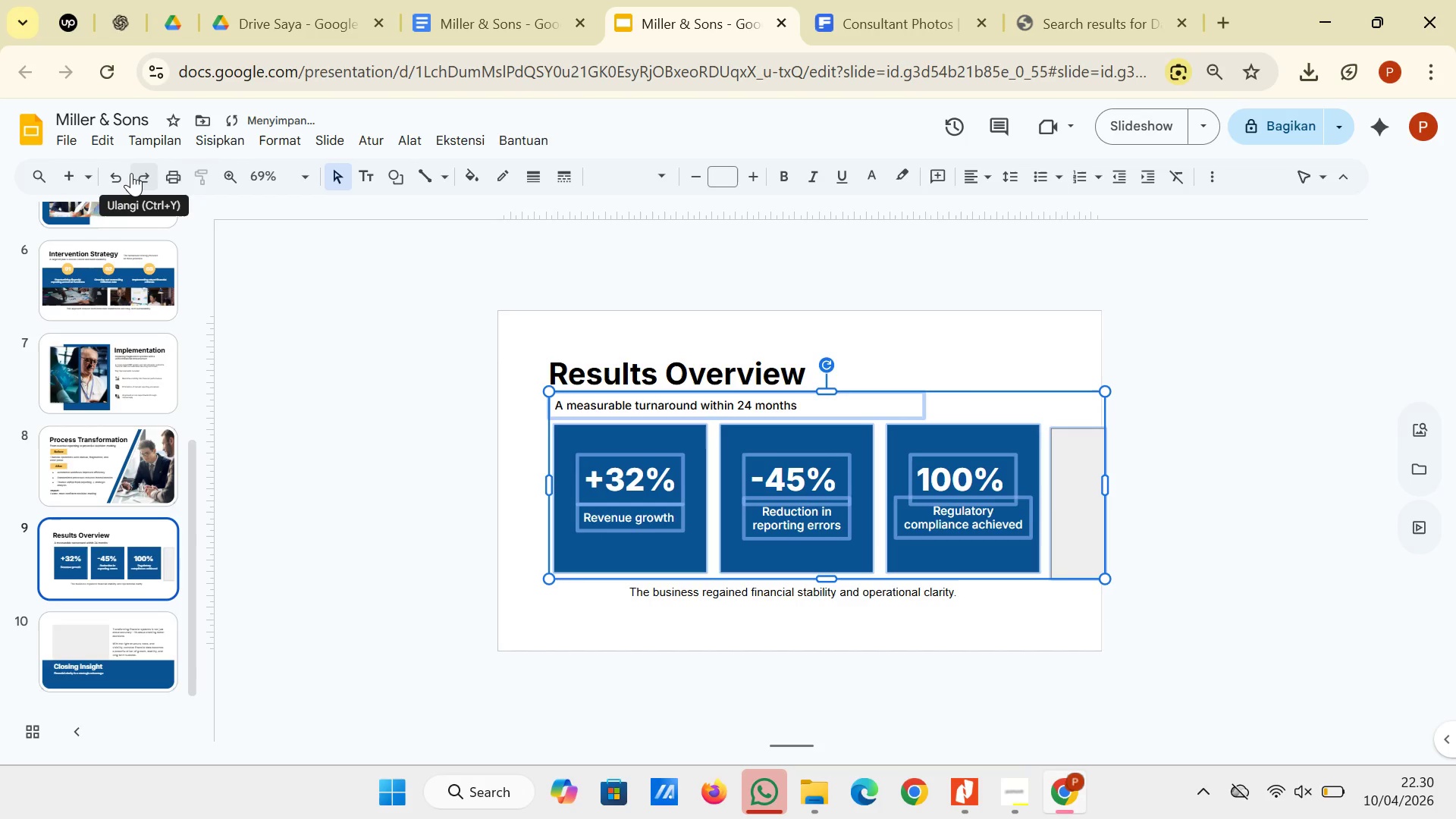 
left_click([122, 173])
 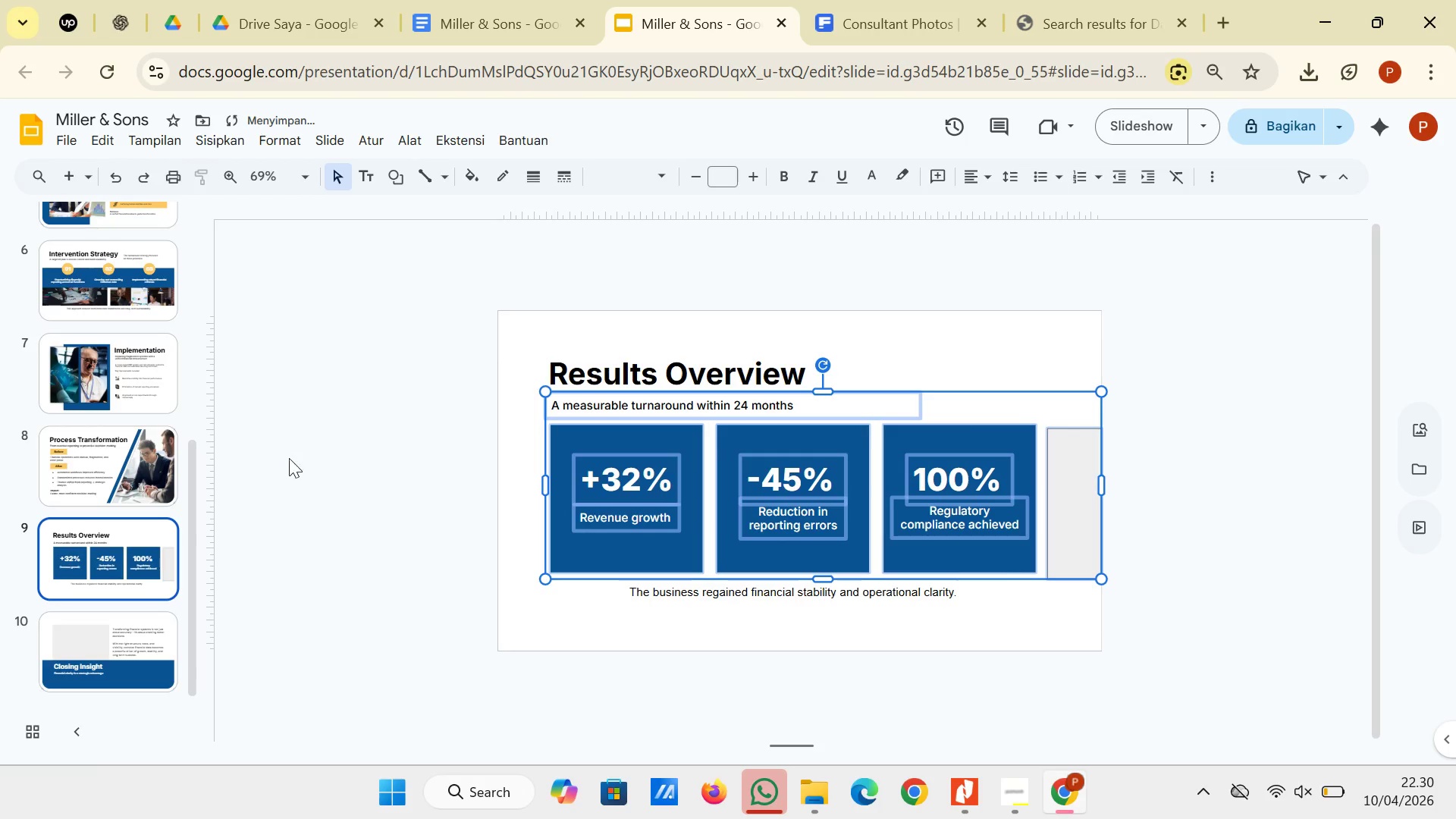 
left_click([303, 464])
 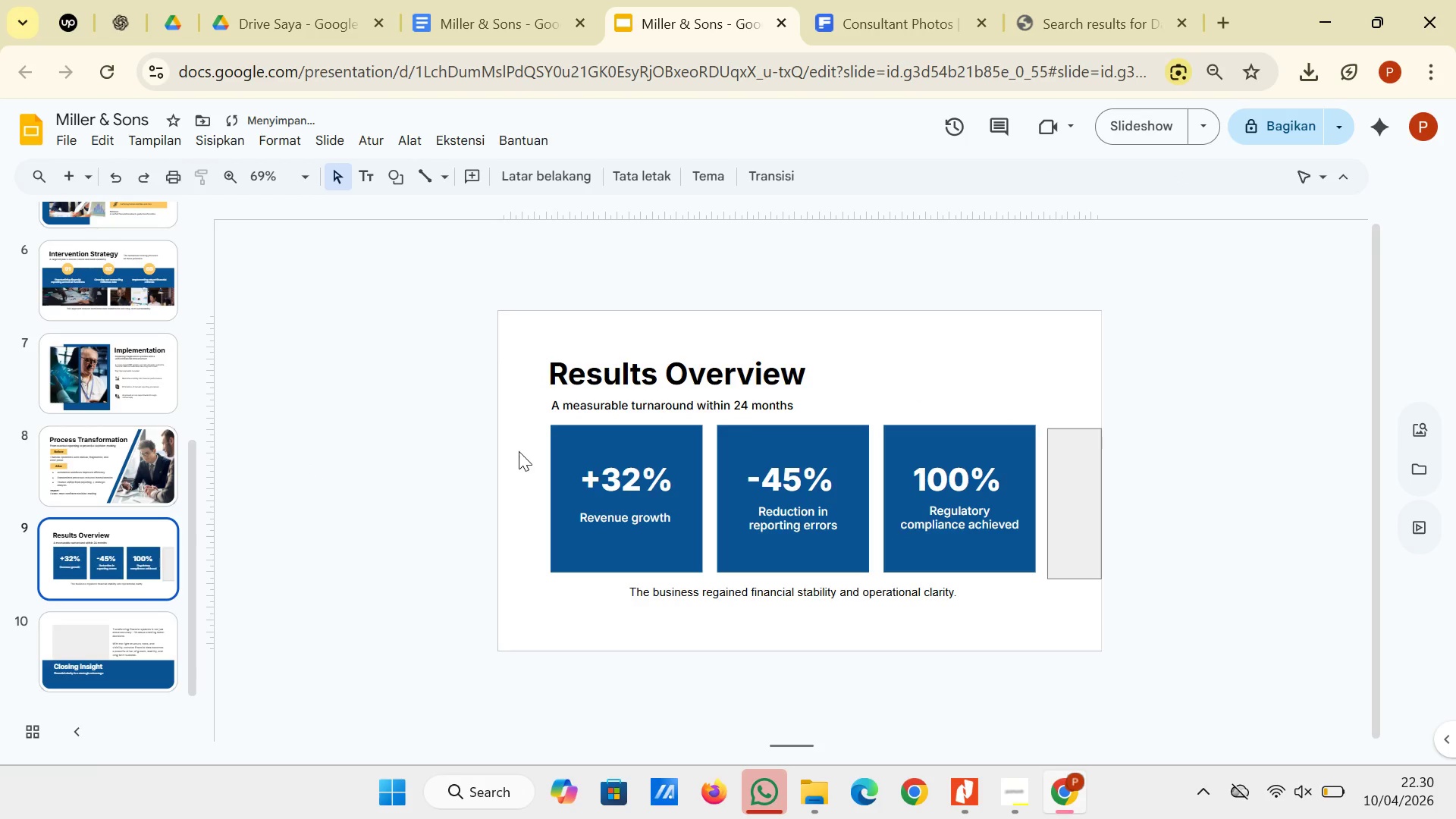 
left_click_drag(start_coordinate=[519, 475], to_coordinate=[1027, 529])
 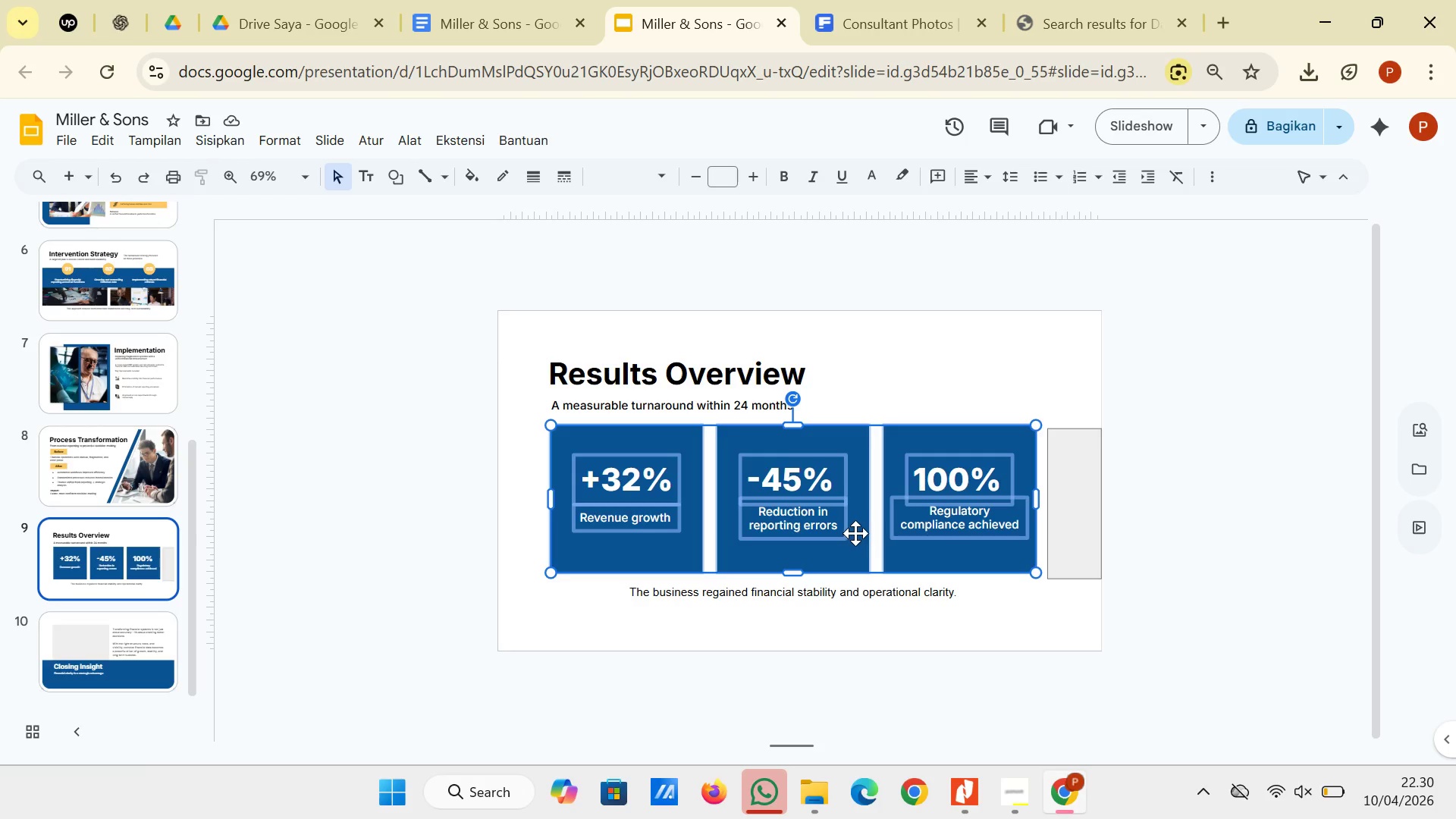 
left_click_drag(start_coordinate=[845, 529], to_coordinate=[850, 529])
 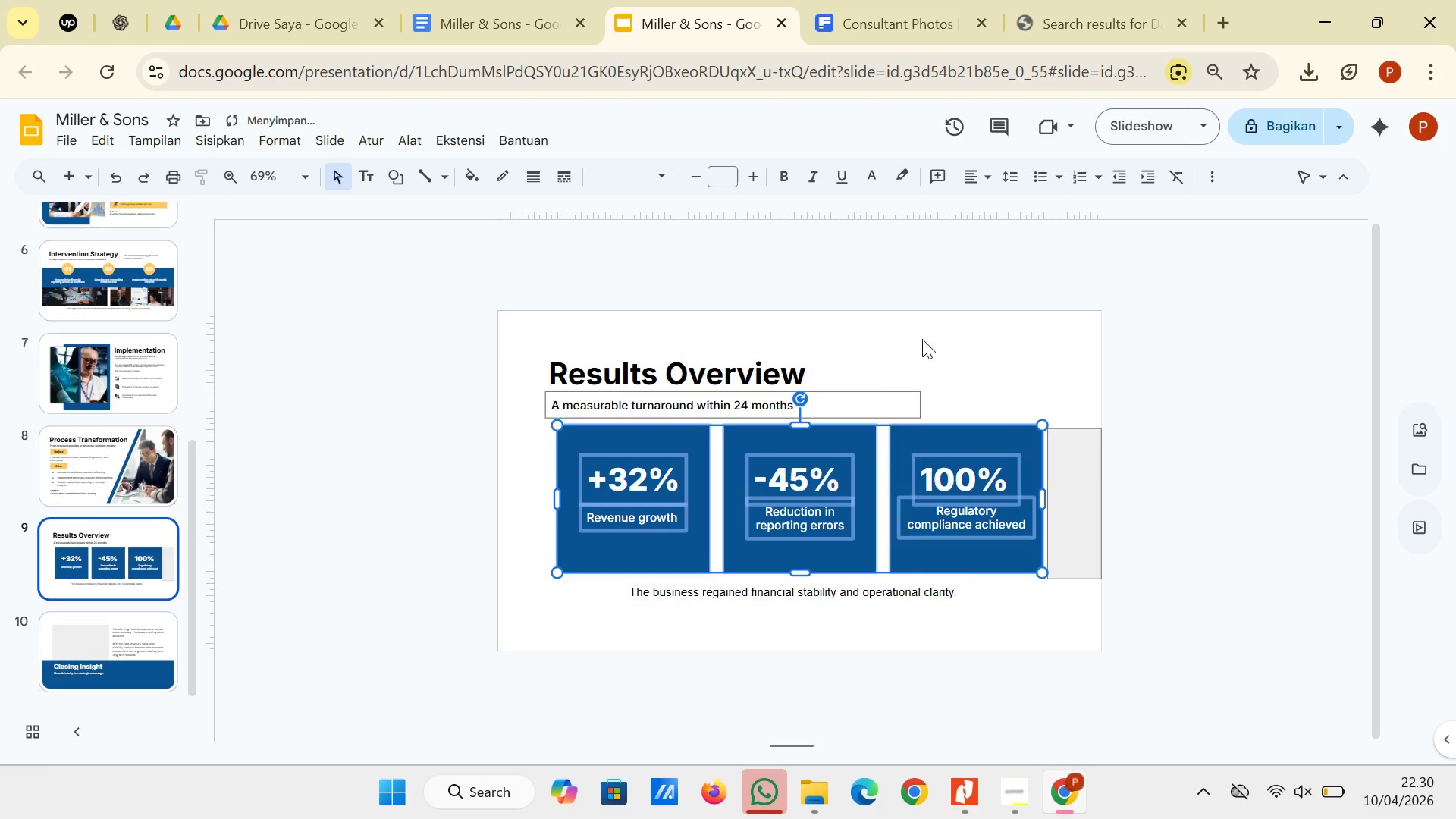 
left_click([923, 338])
 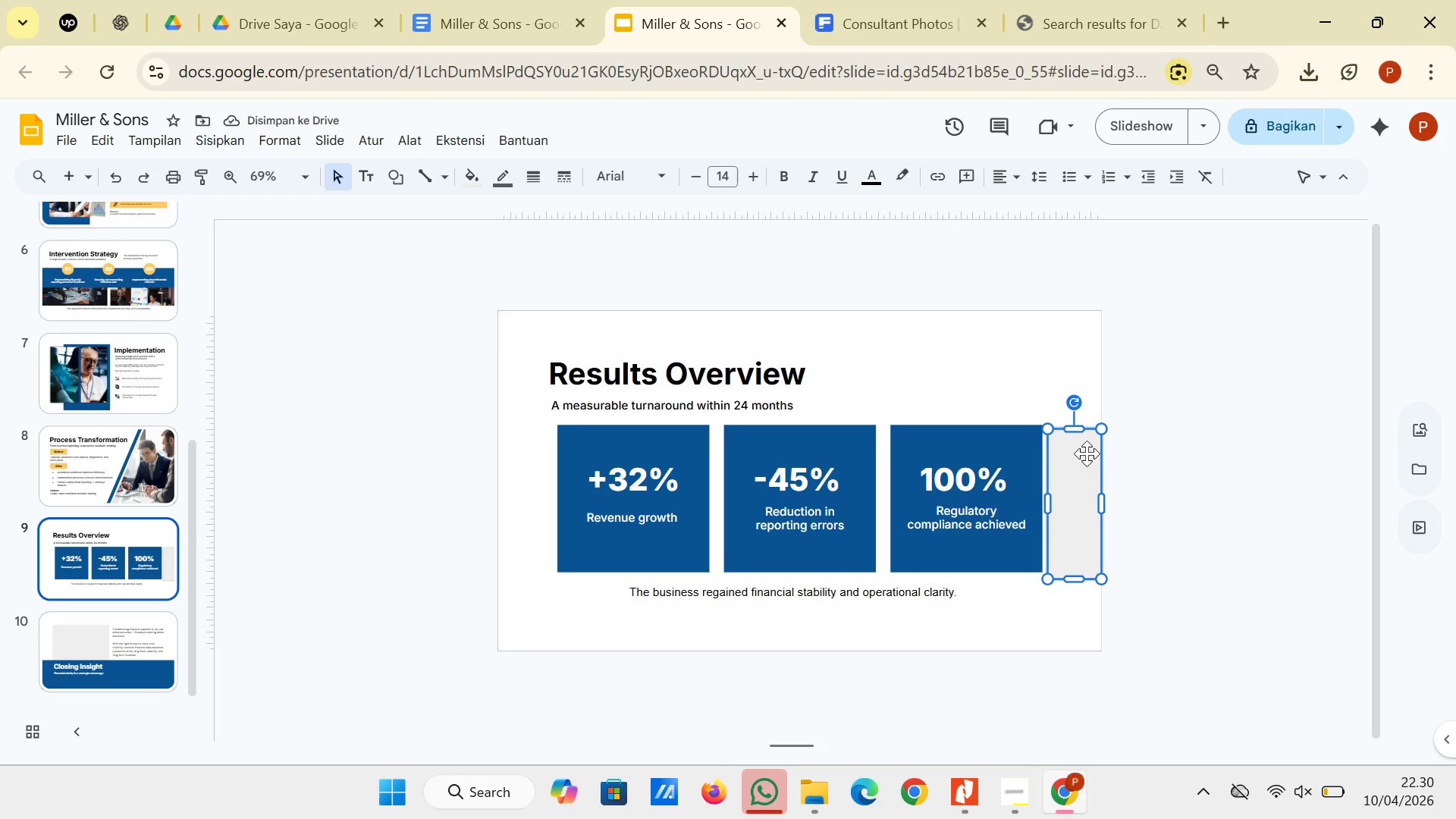 
left_click_drag(start_coordinate=[1087, 463], to_coordinate=[535, 395])
 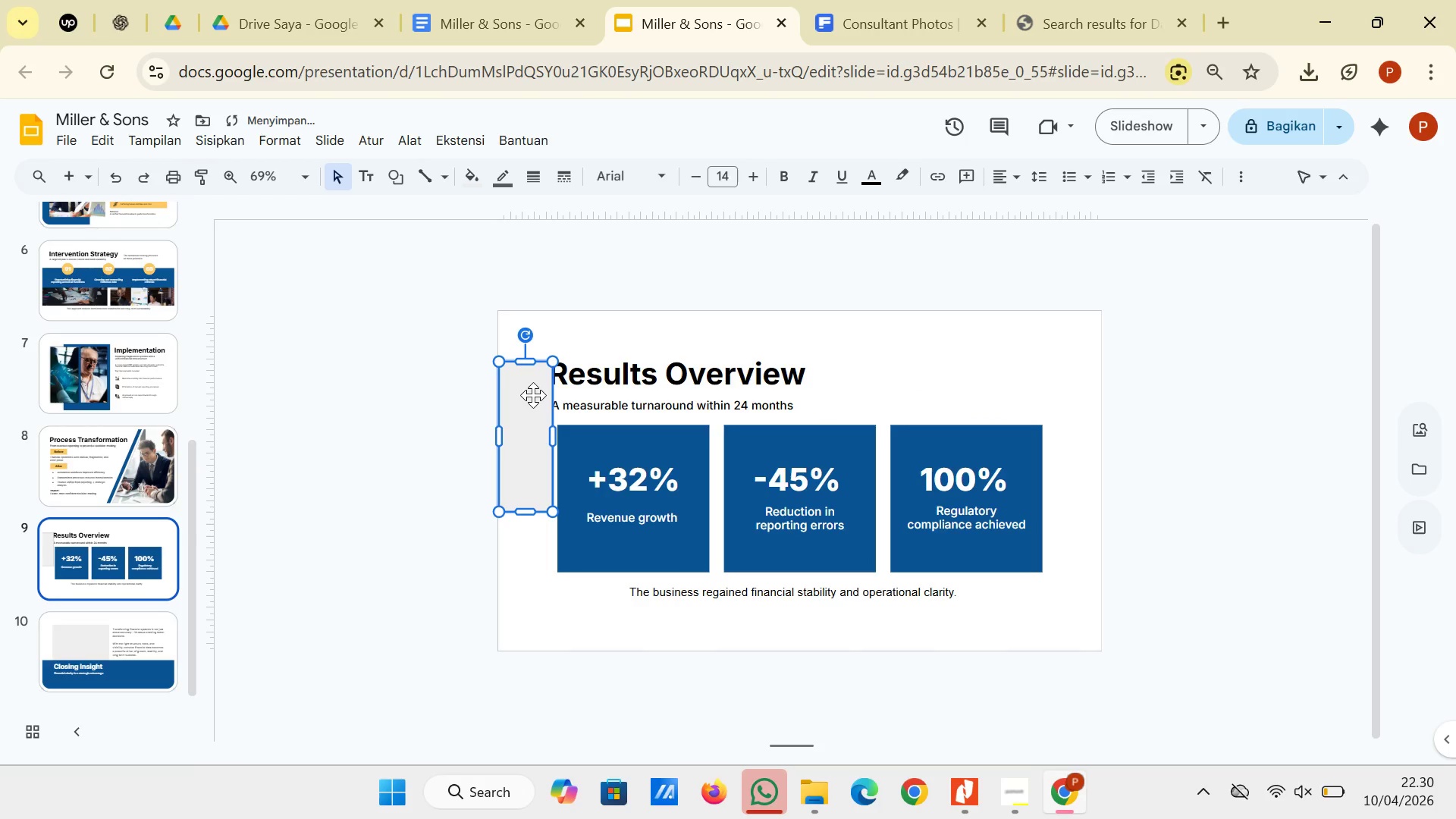 
left_click_drag(start_coordinate=[535, 395], to_coordinate=[515, 395])
 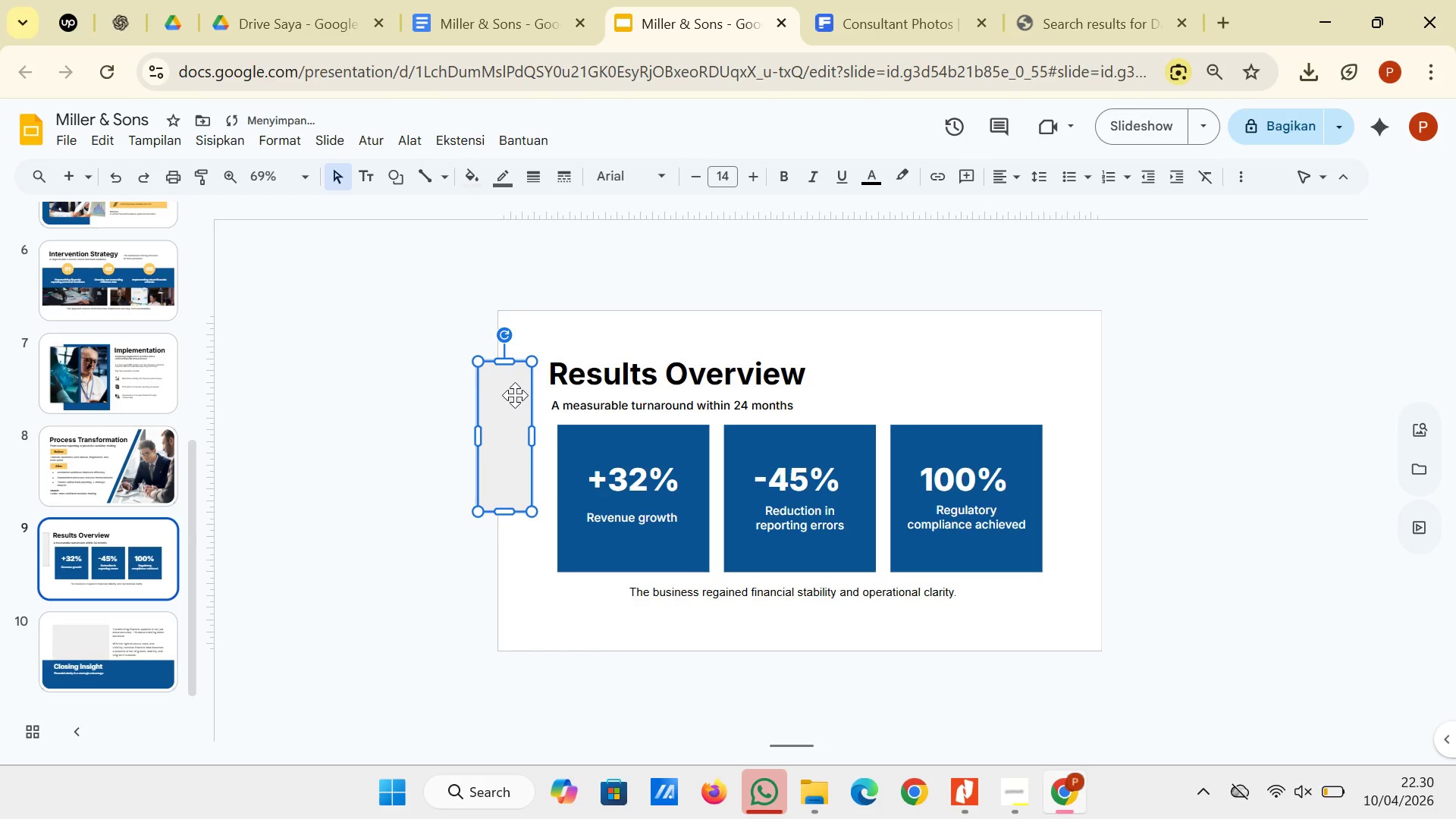 
key(Backspace)
 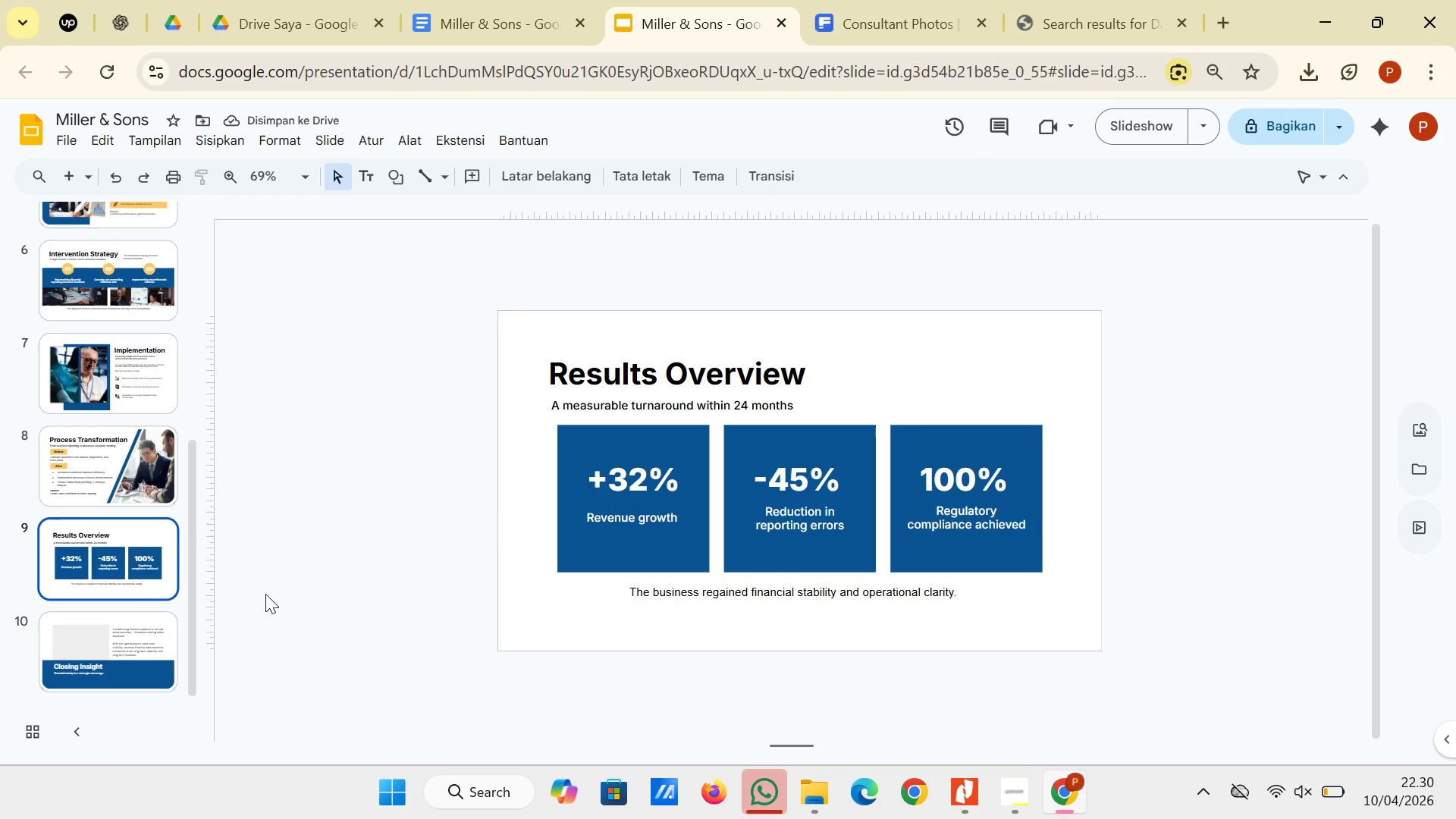 
left_click([158, 482])
 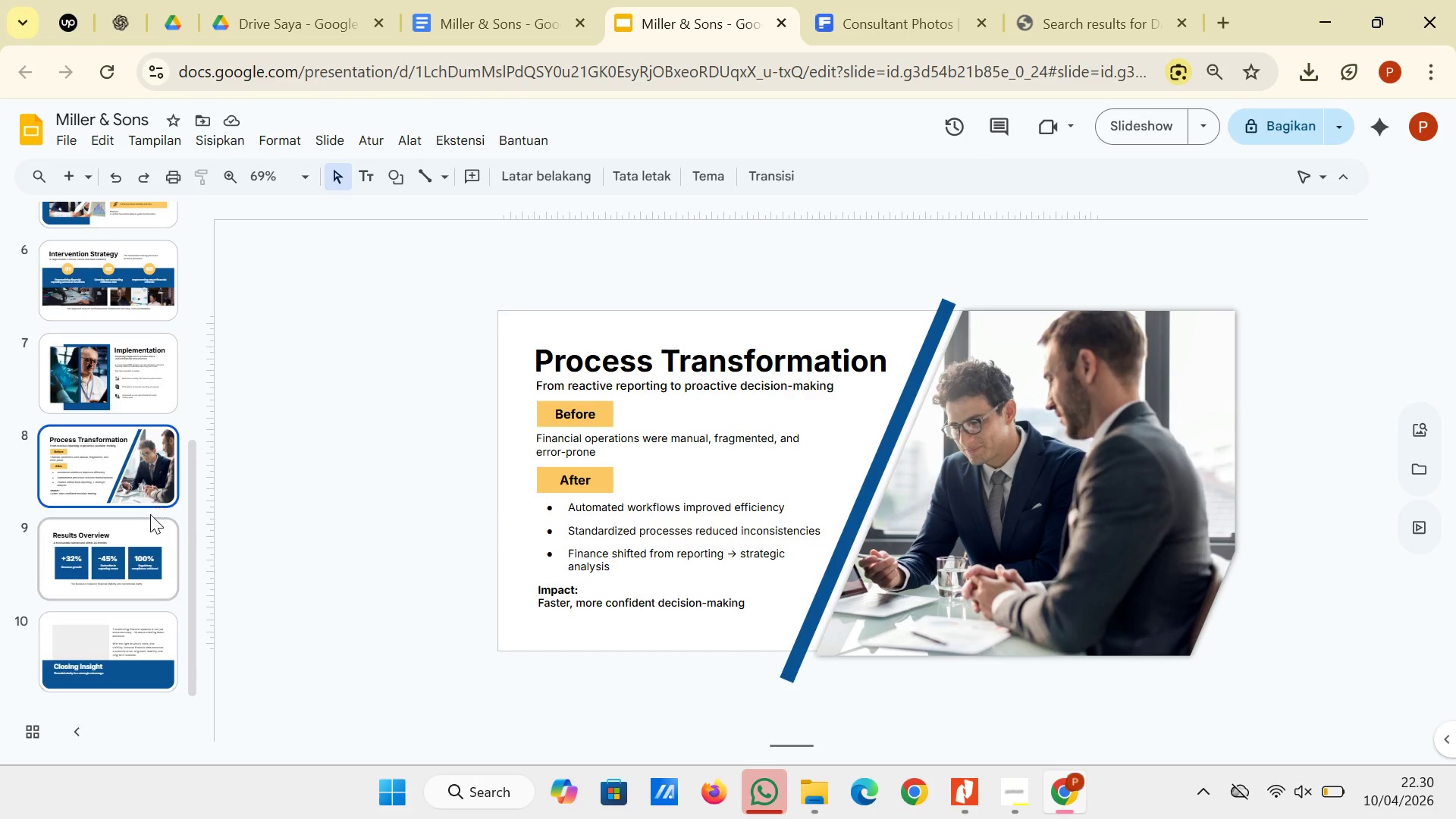 